 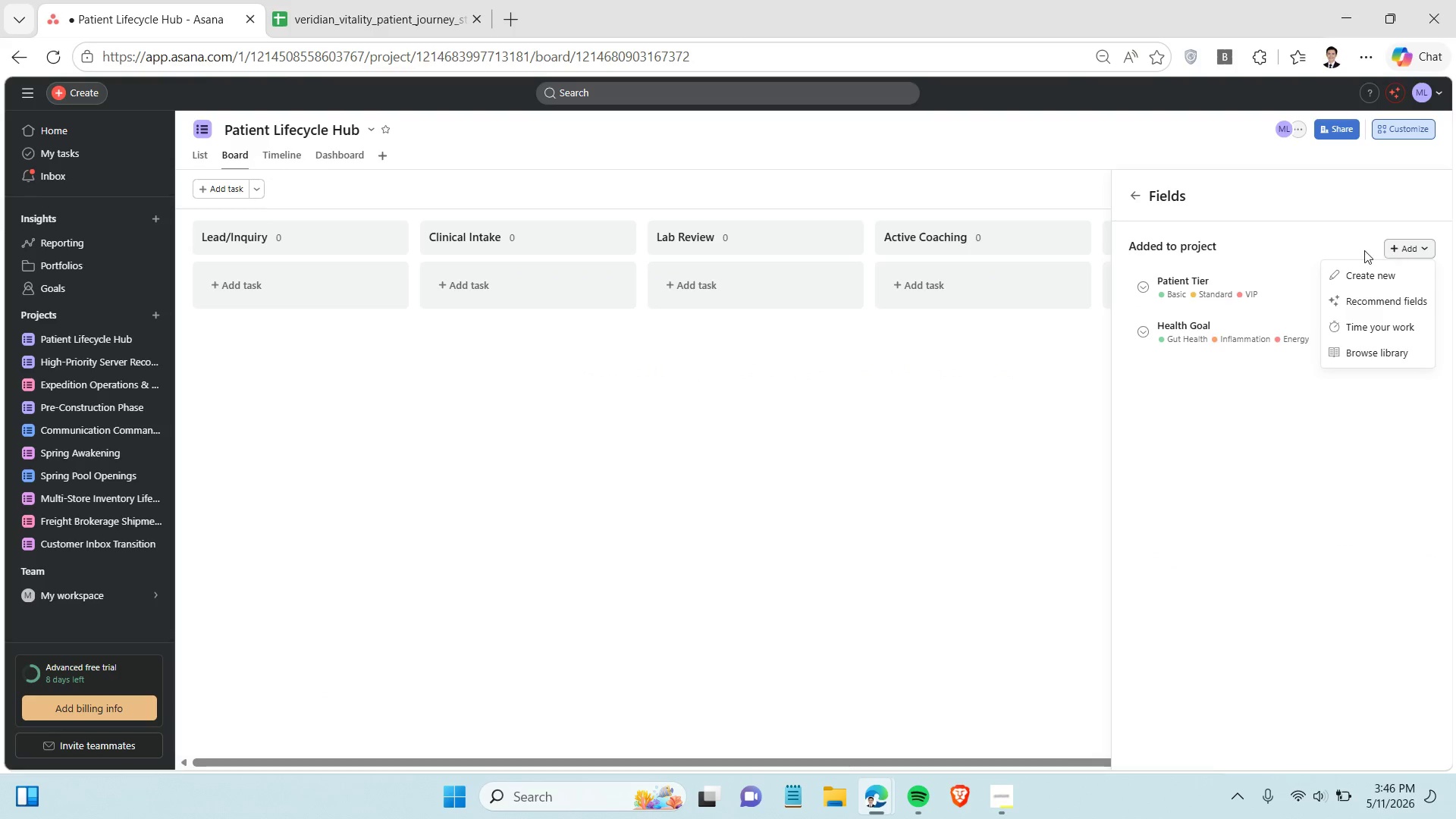 
left_click([1368, 271])
 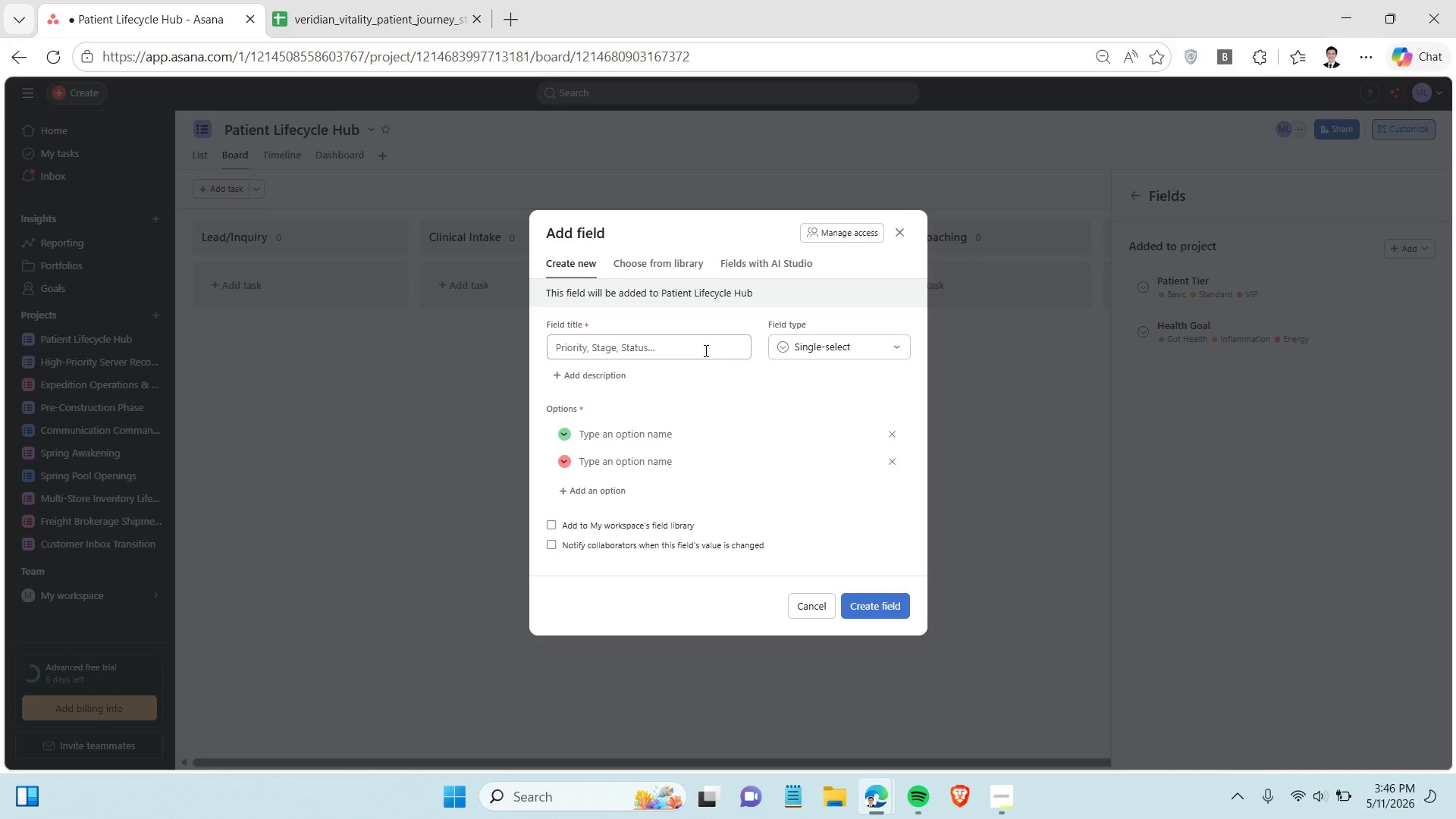 
left_click([707, 344])
 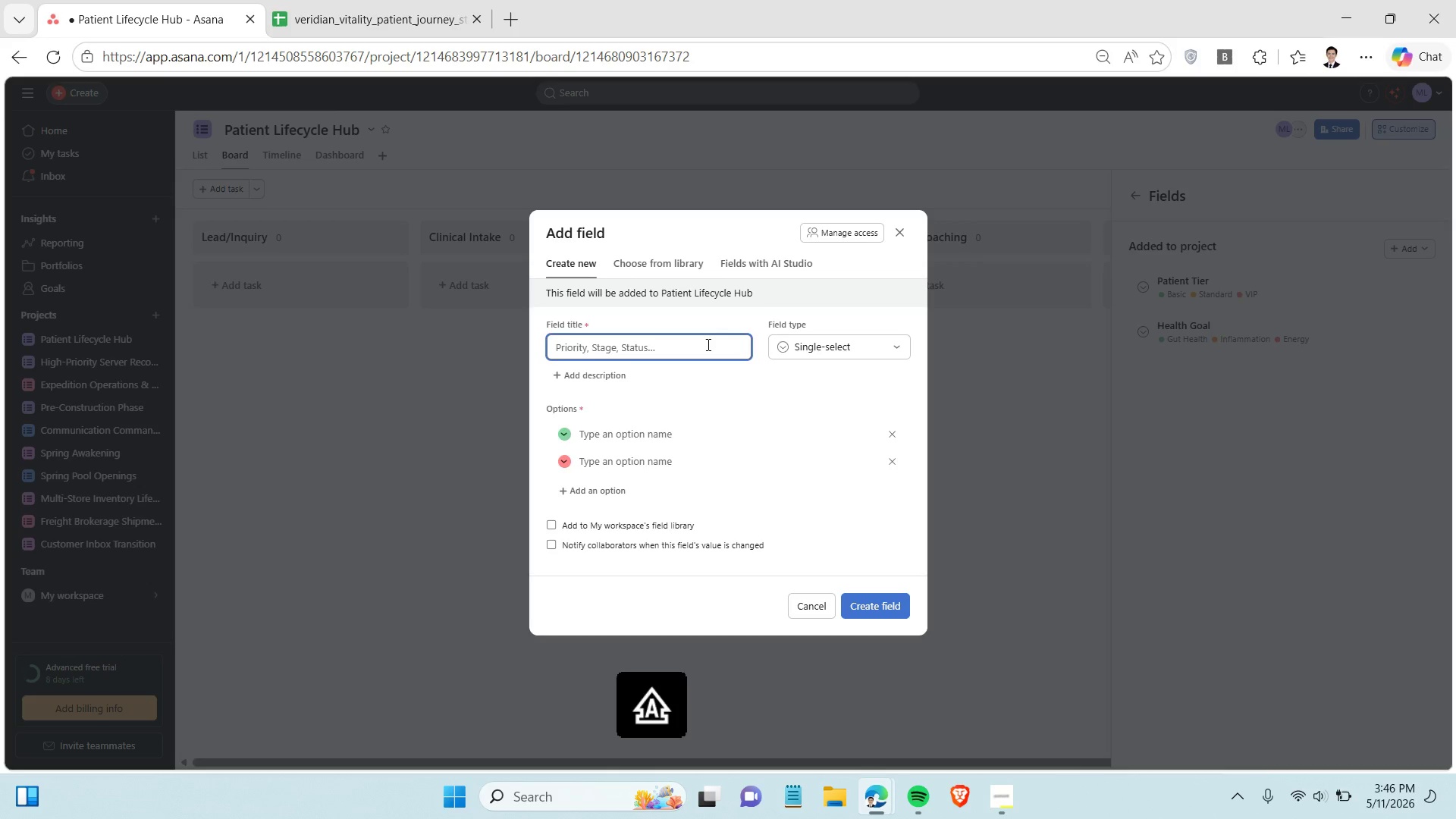 
type(Lab Sa)
key(Backspace)
type(tatus)
 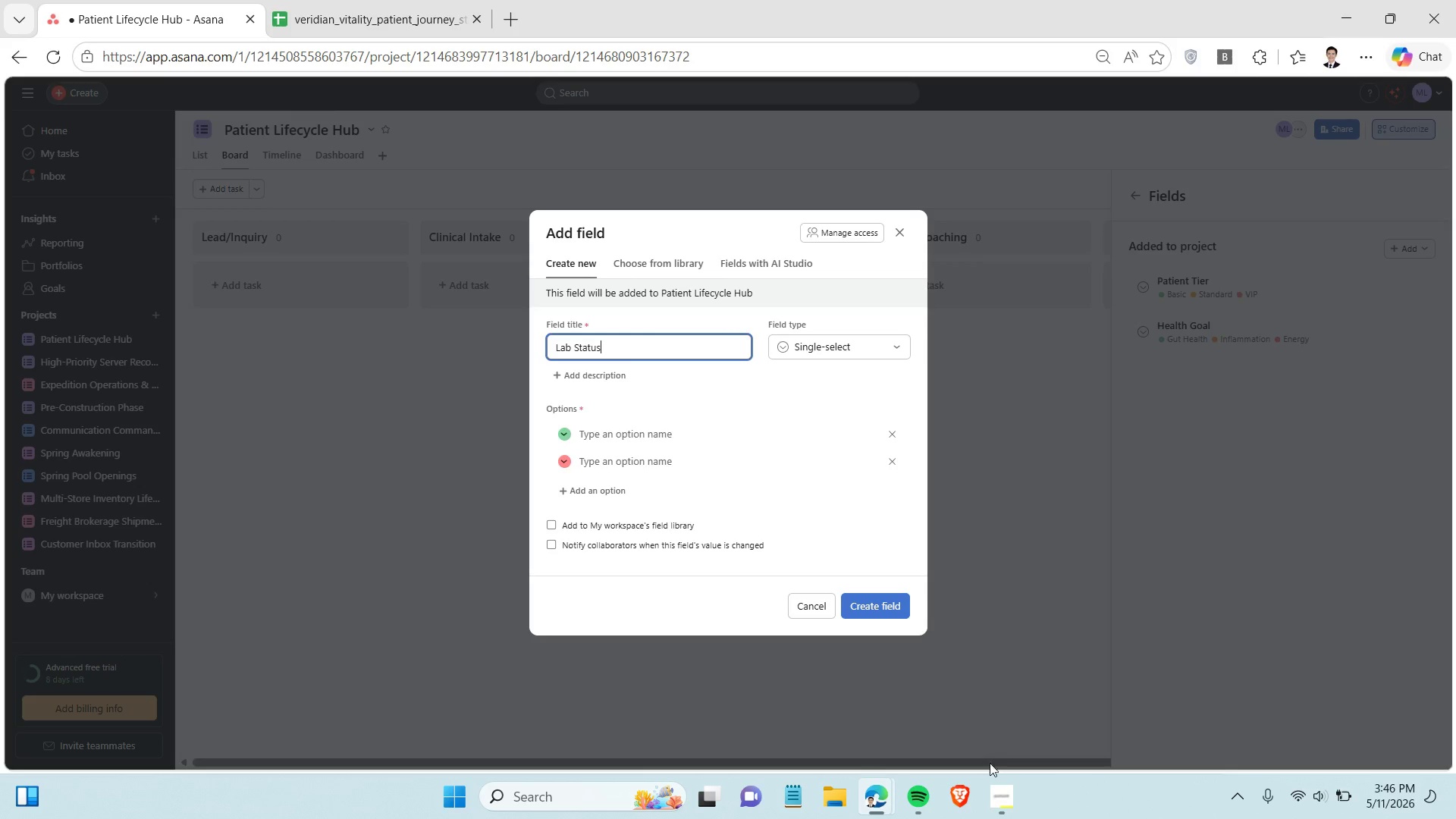 
left_click([995, 789])
 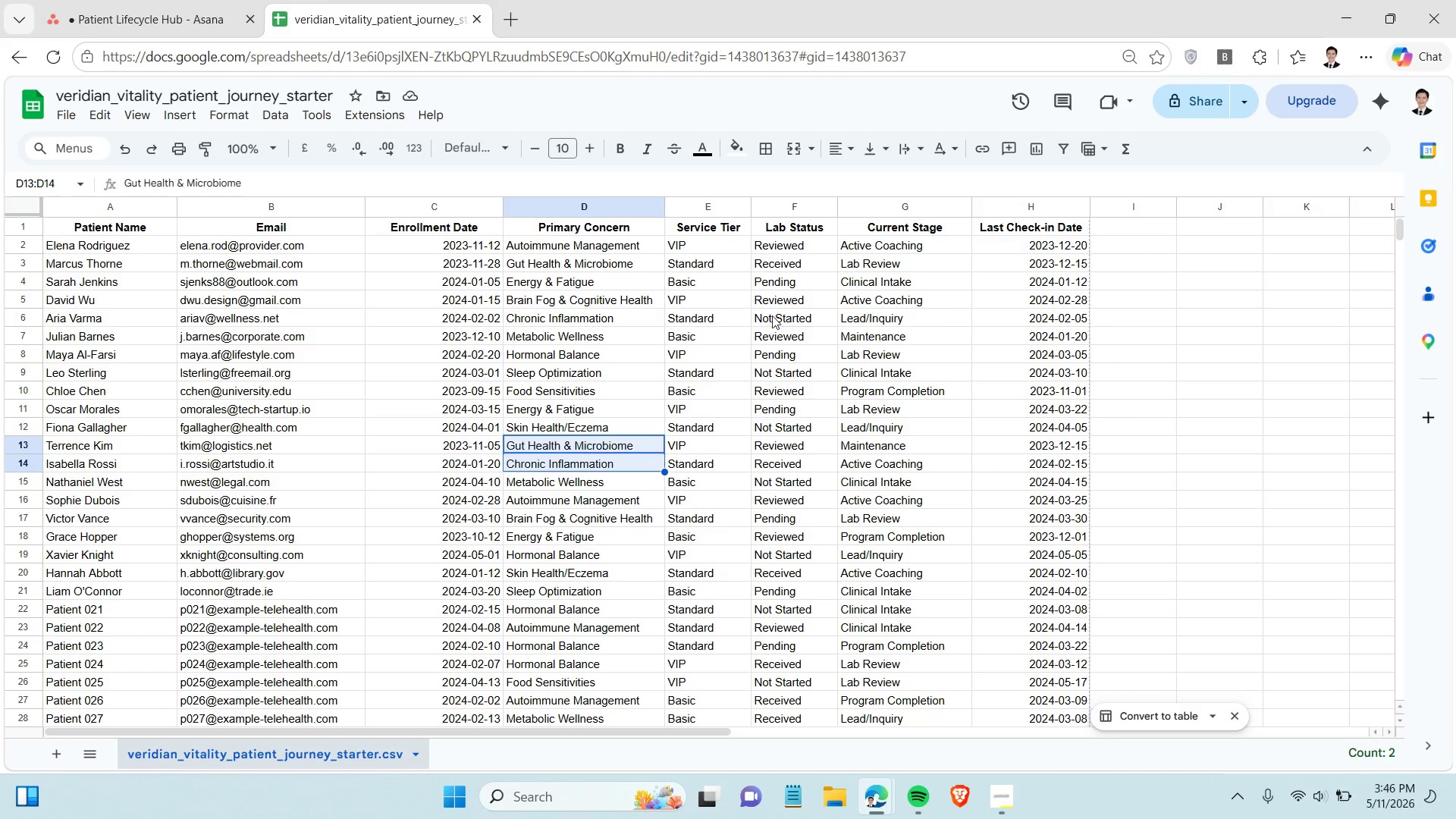 
wait(15.55)
 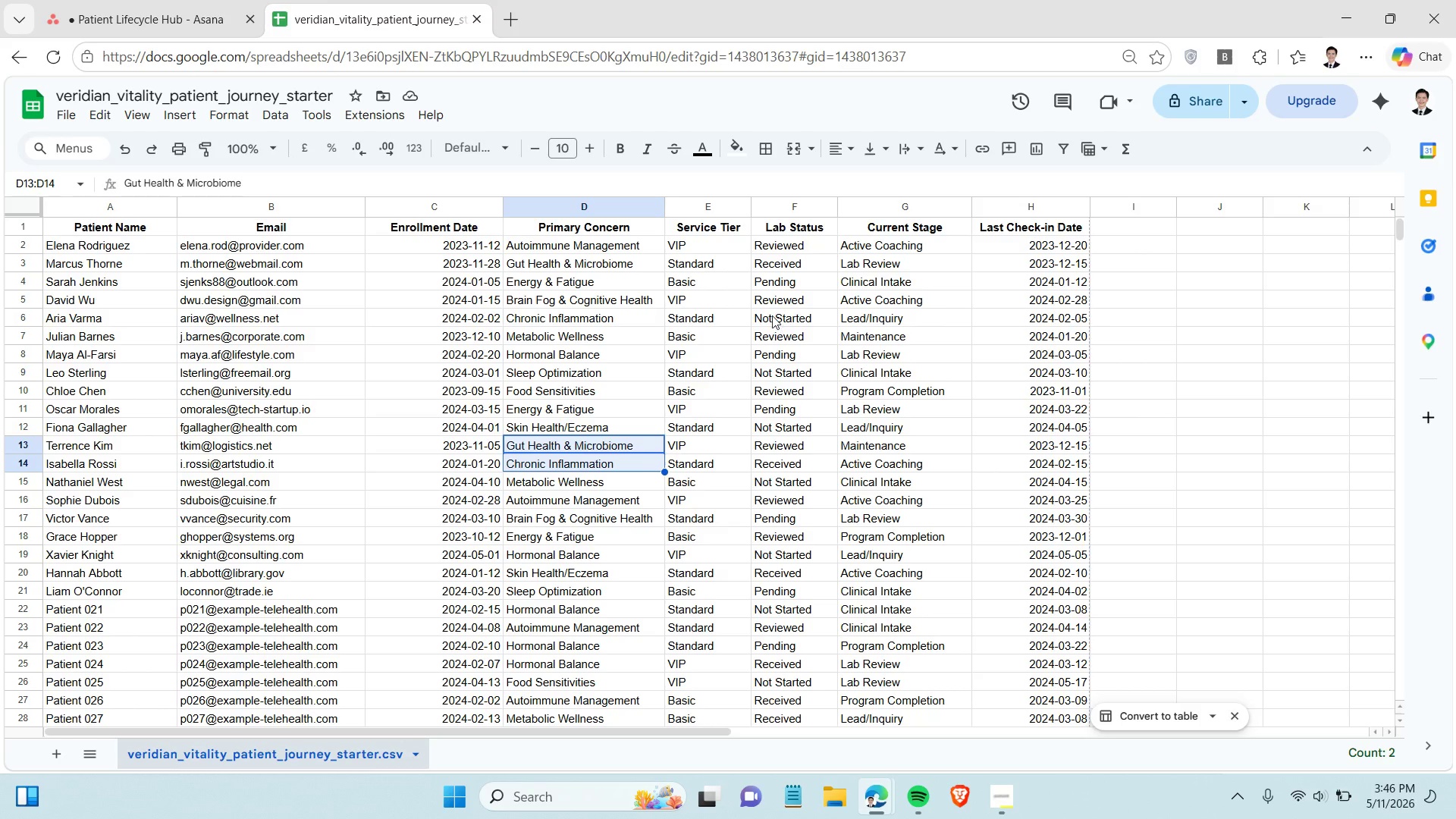 
left_click([200, 20])
 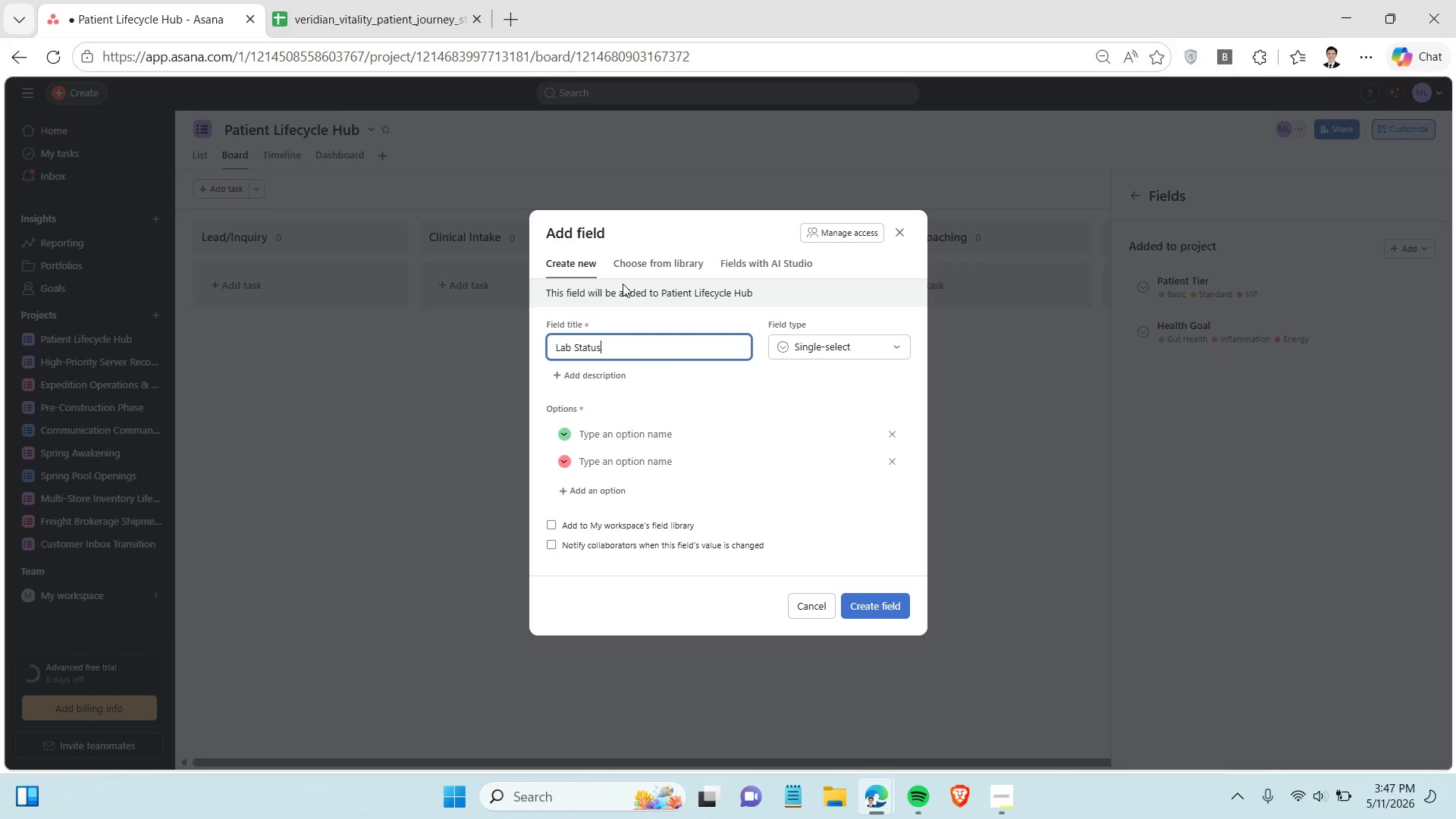 
left_click([397, 0])
 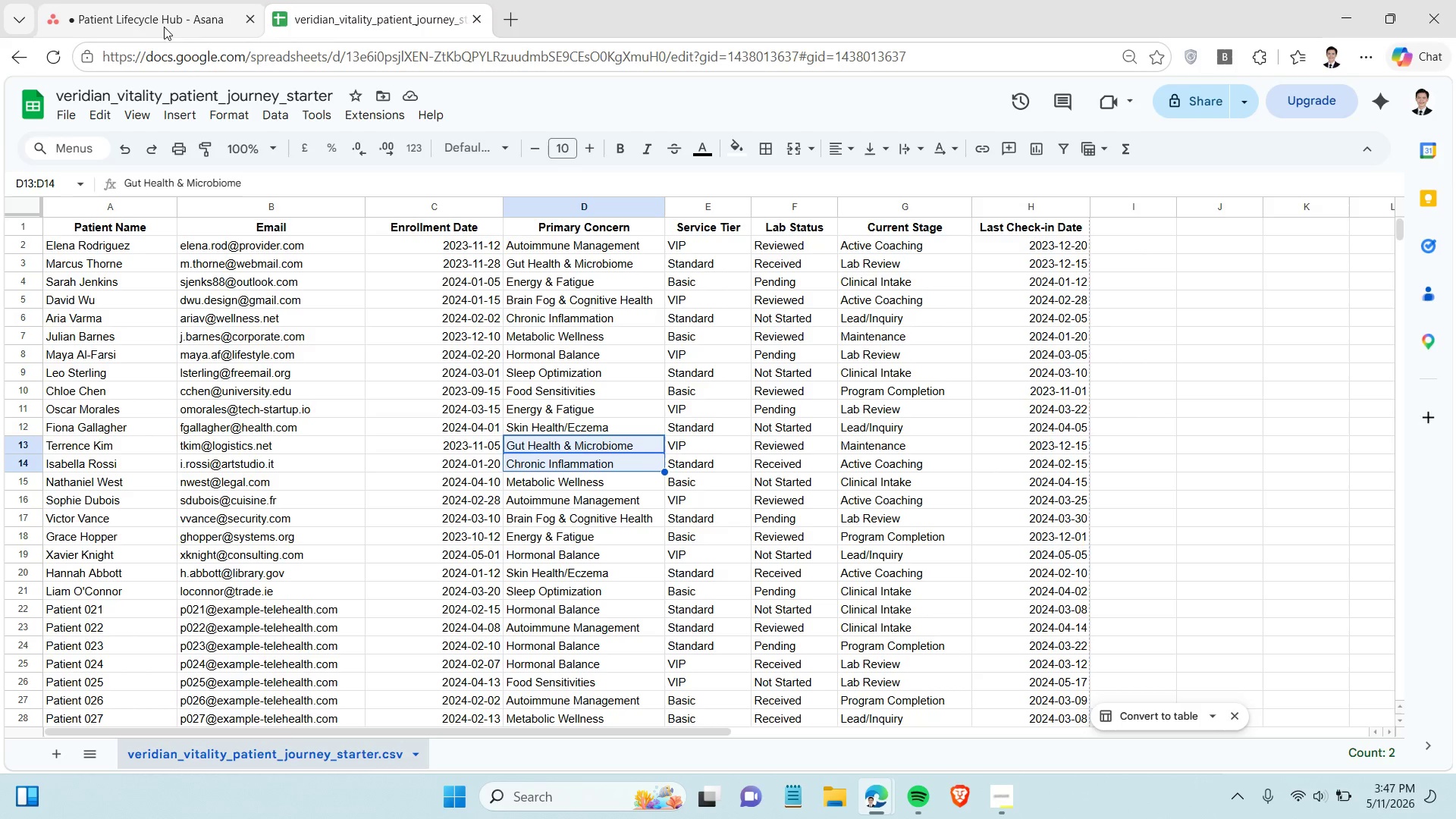 
left_click([157, 7])
 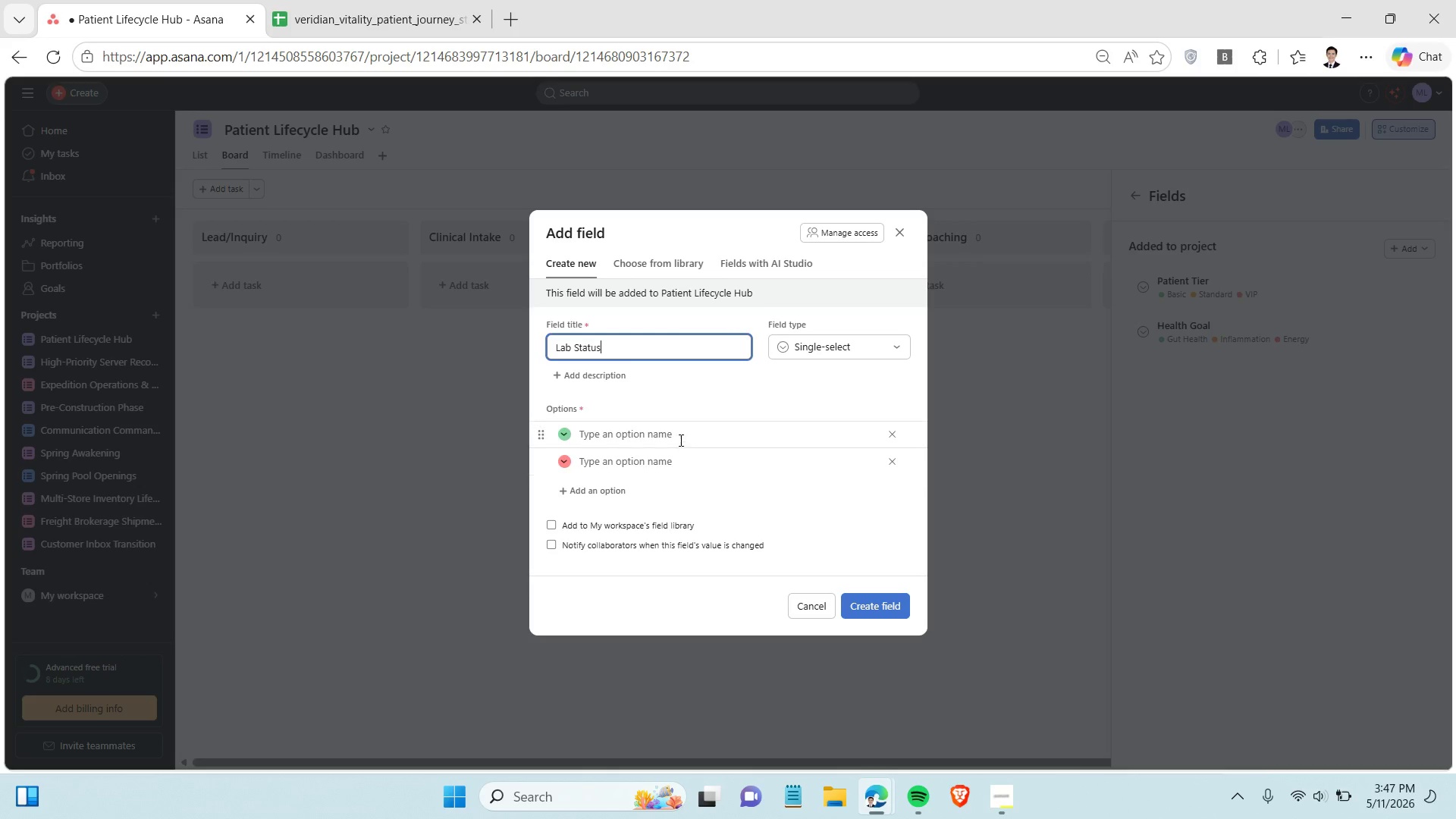 
left_click([676, 428])
 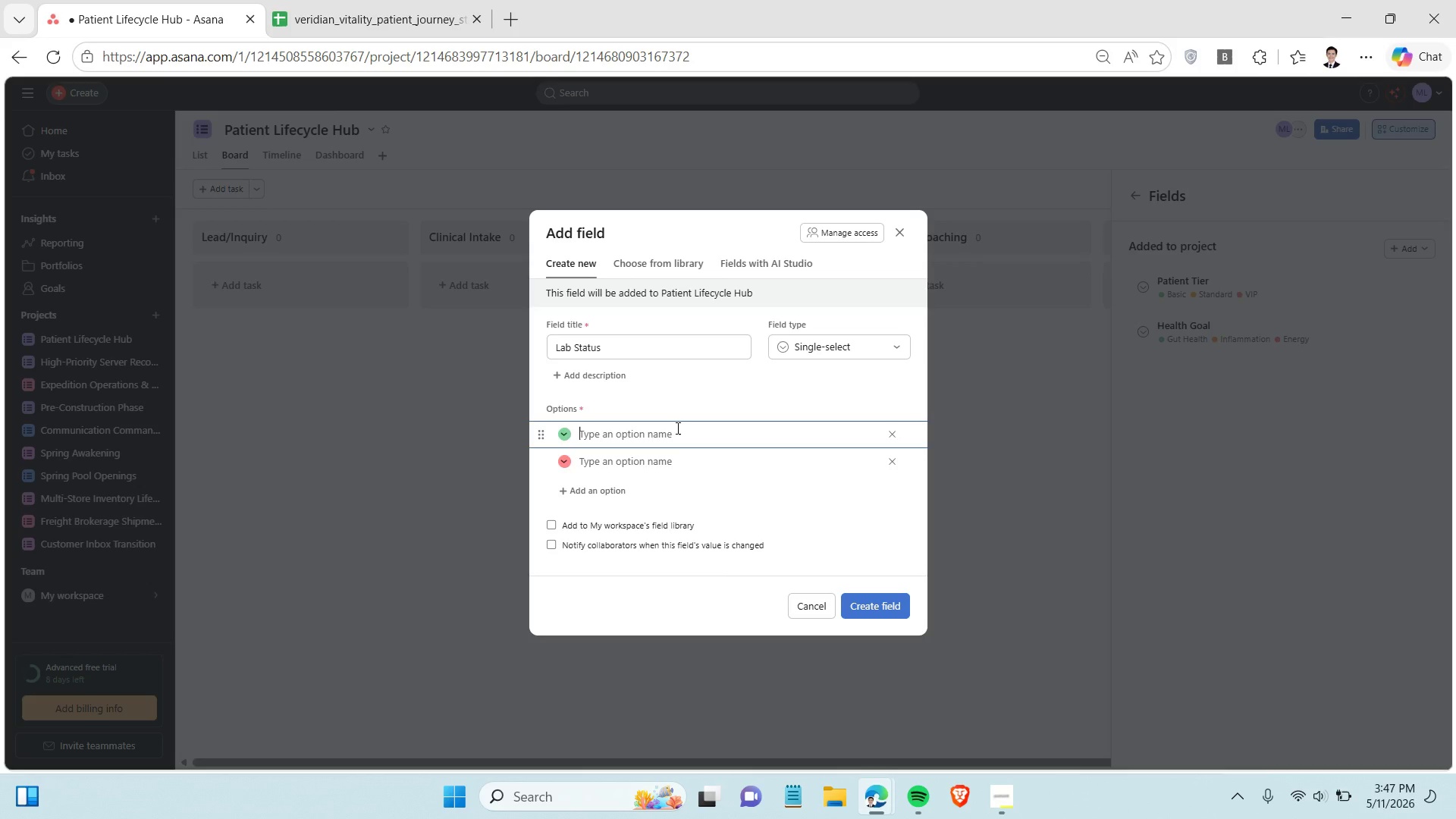 
type(Nt )
key(Backspace)
key(Backspace)
type(ot Started)
 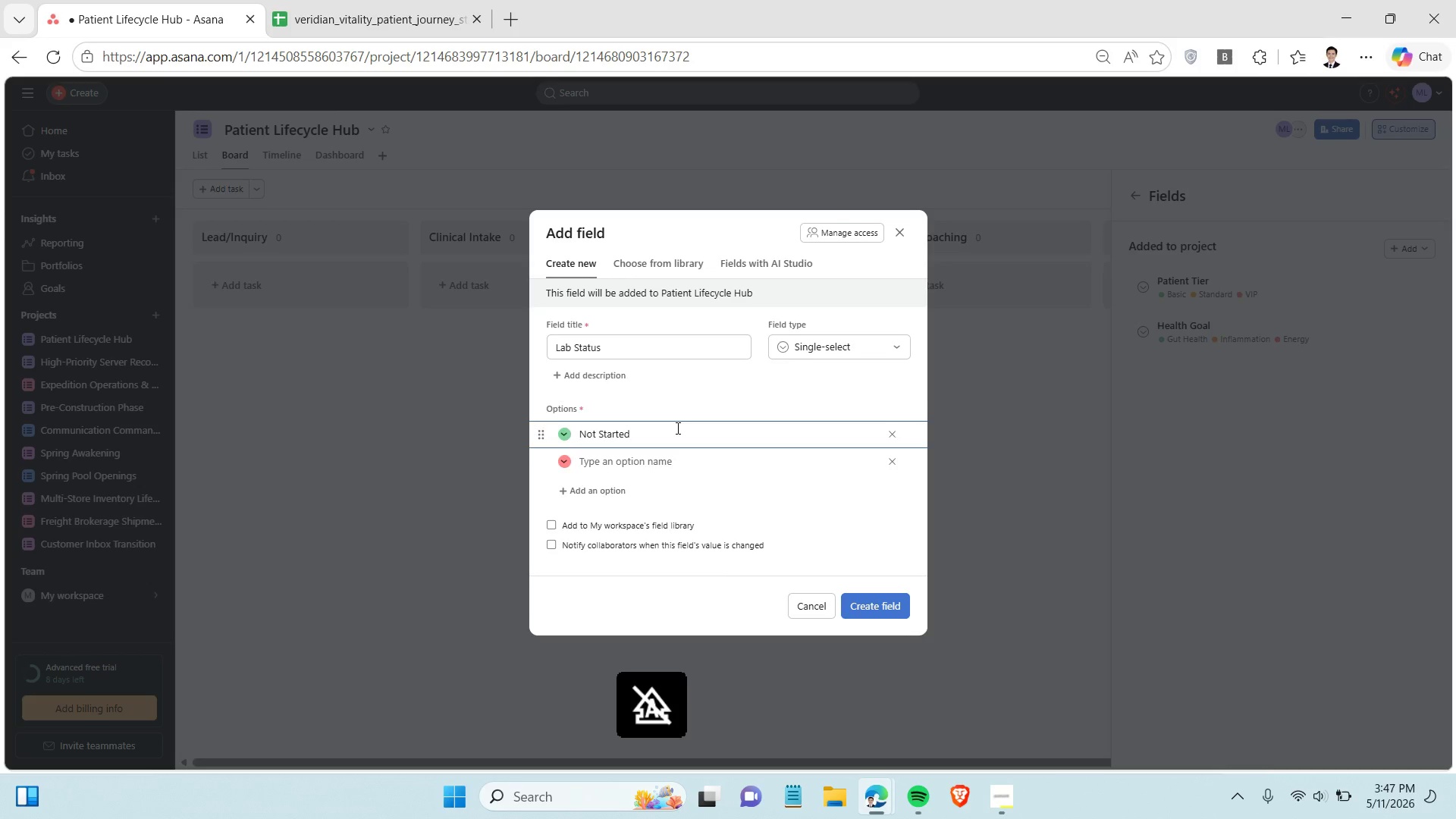 
key(Enter)
 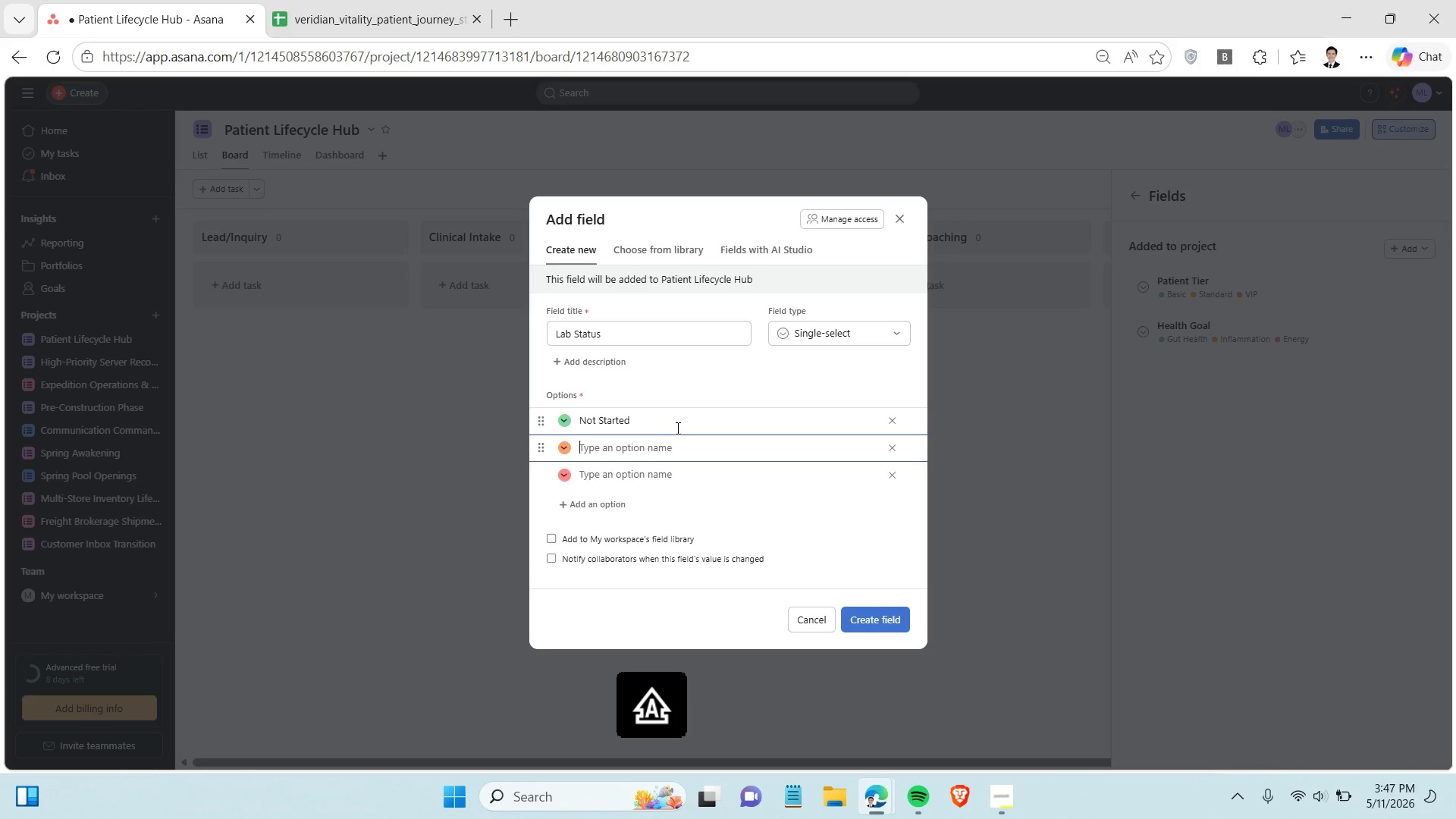 
type(Pending)
 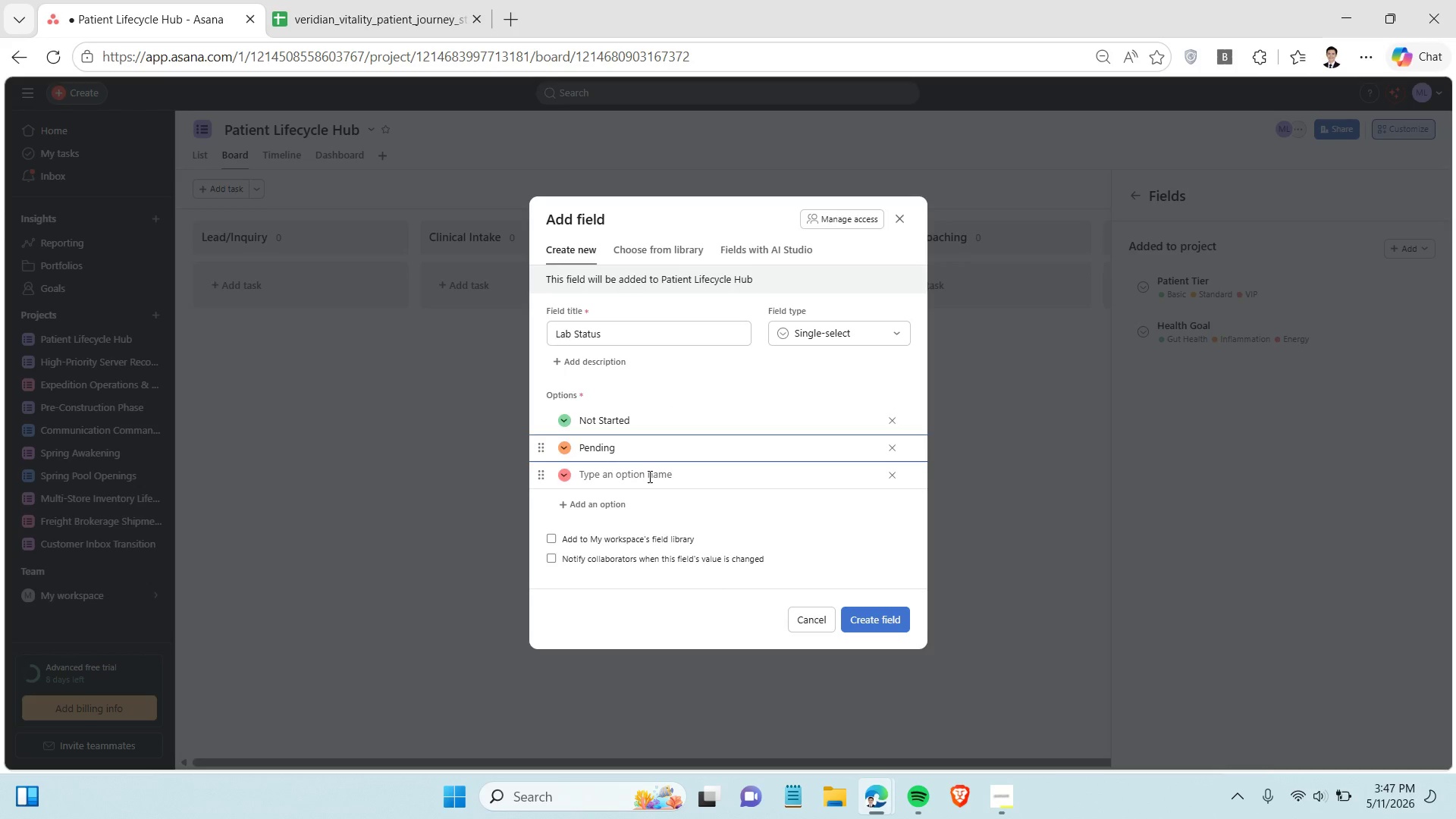 
key(Enter)
 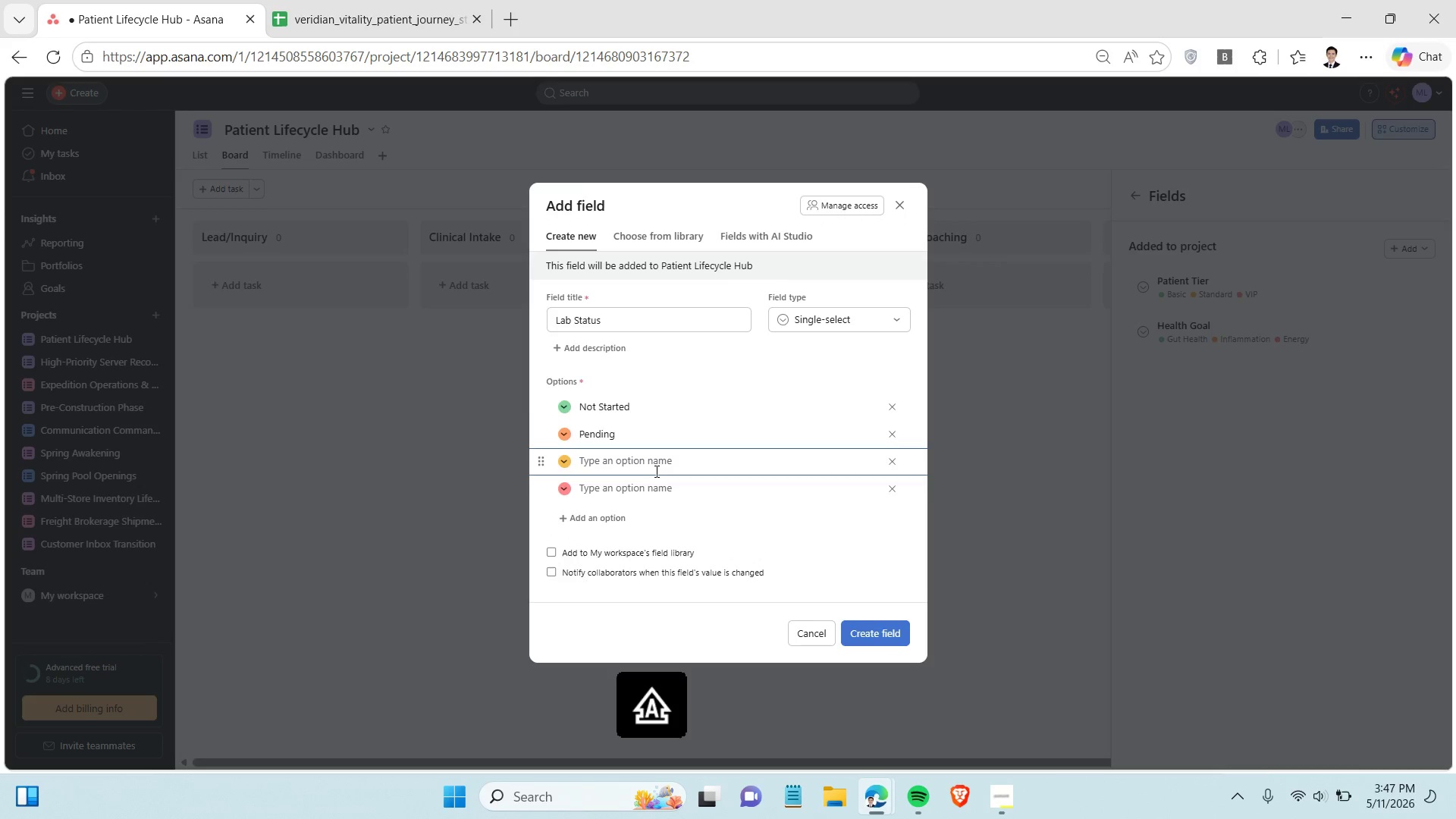 
type(Reviewed)
 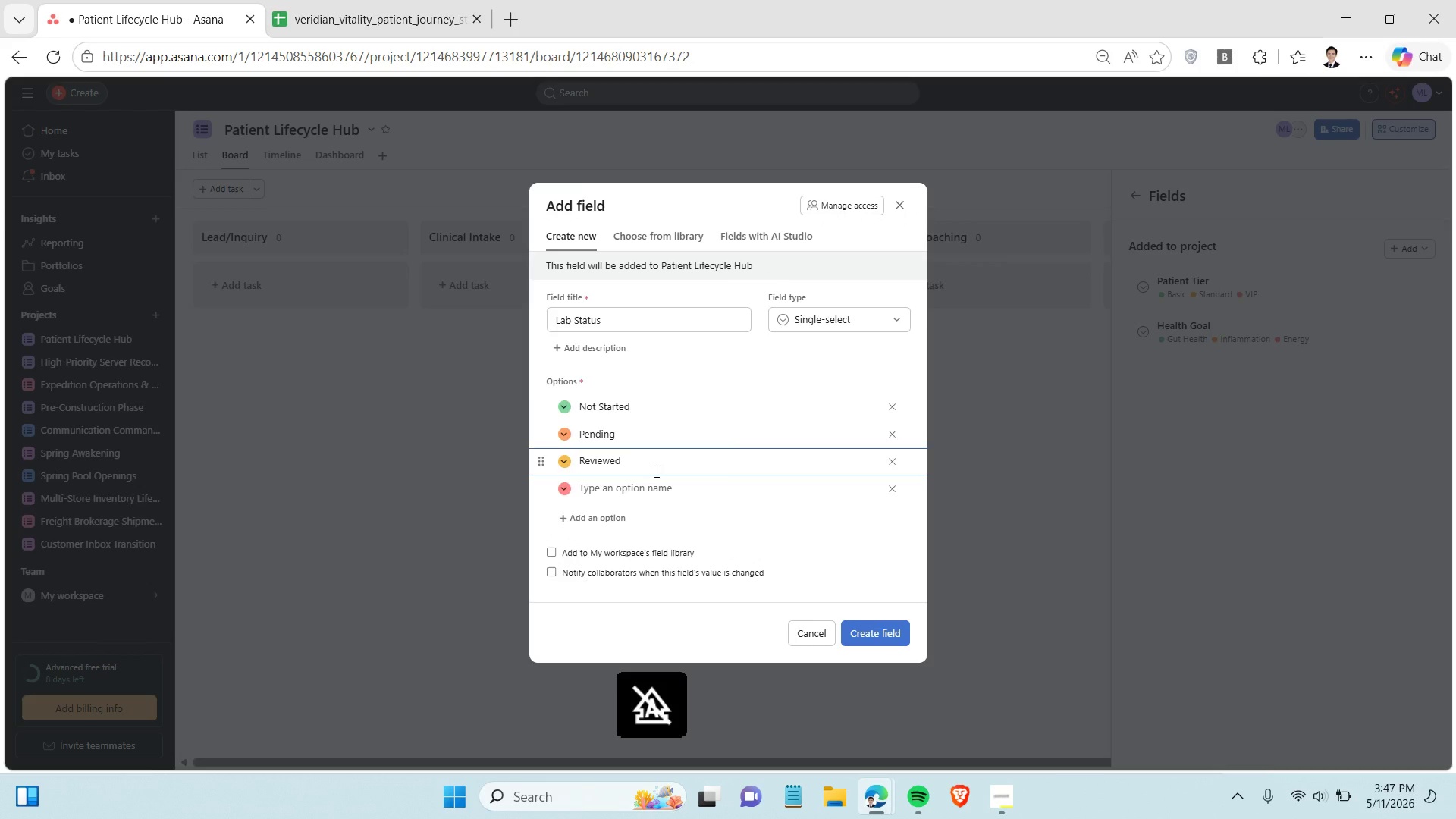 
key(ArrowDown)
 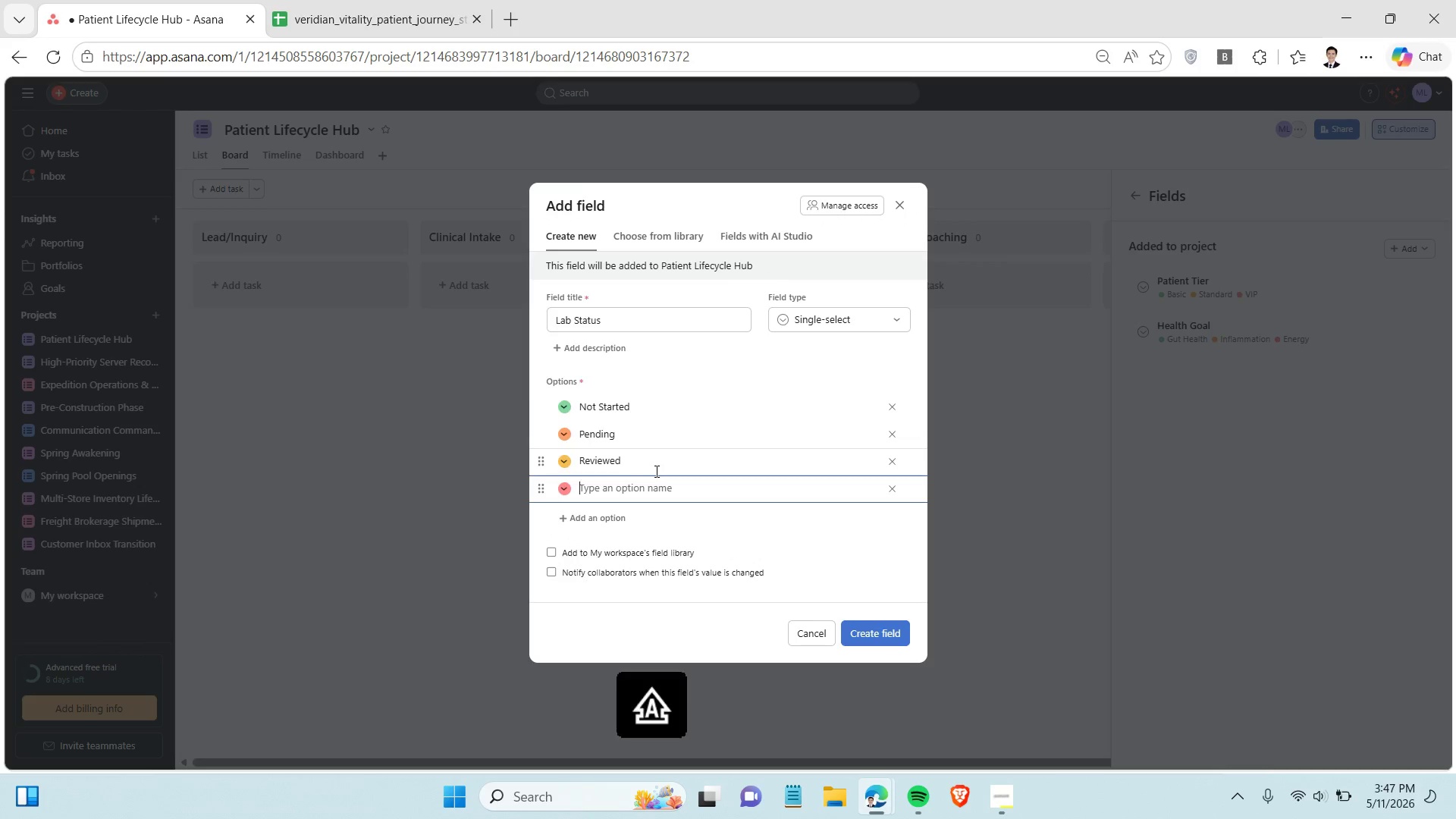 
type(Received)
 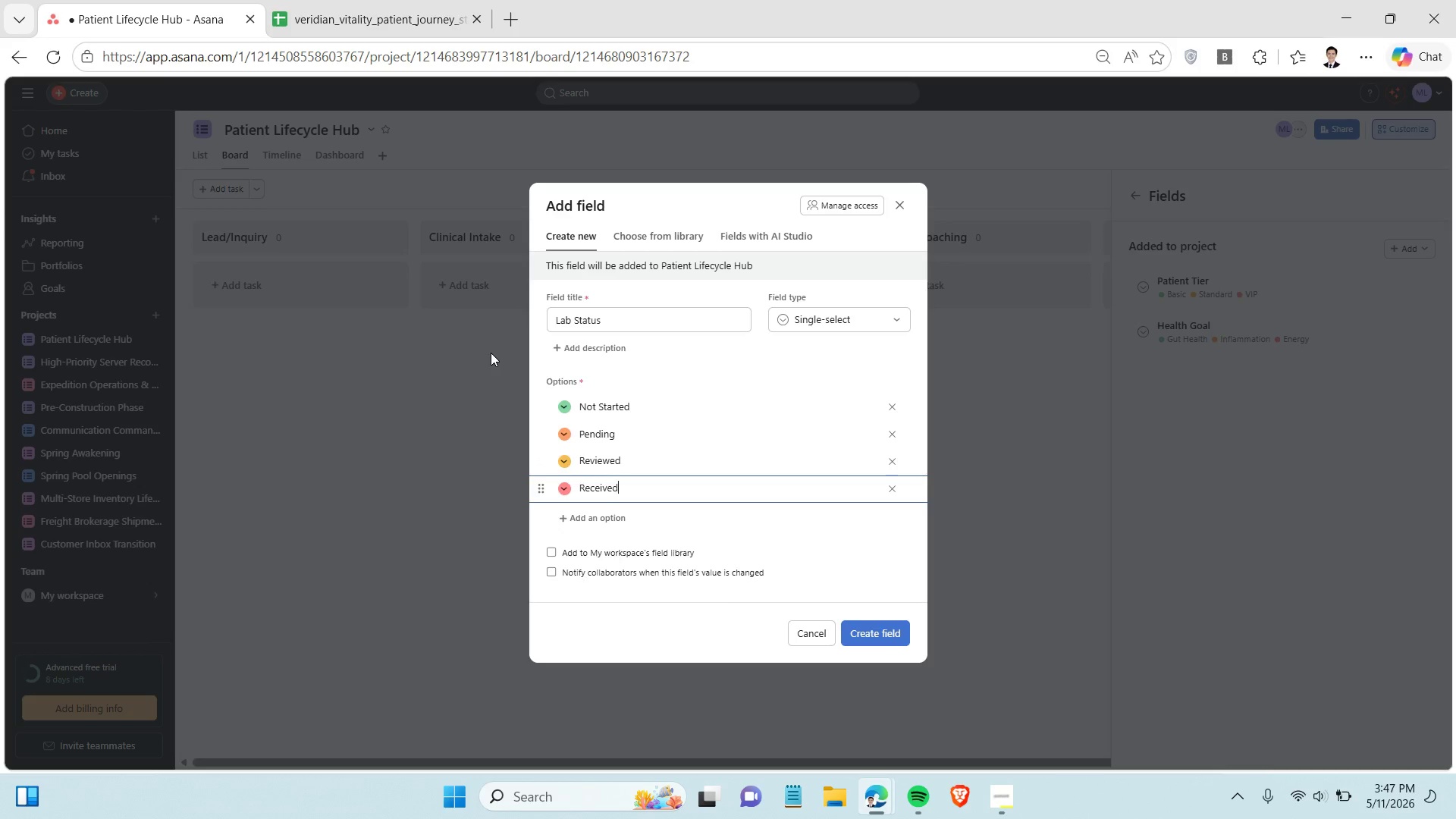 
wait(14.45)
 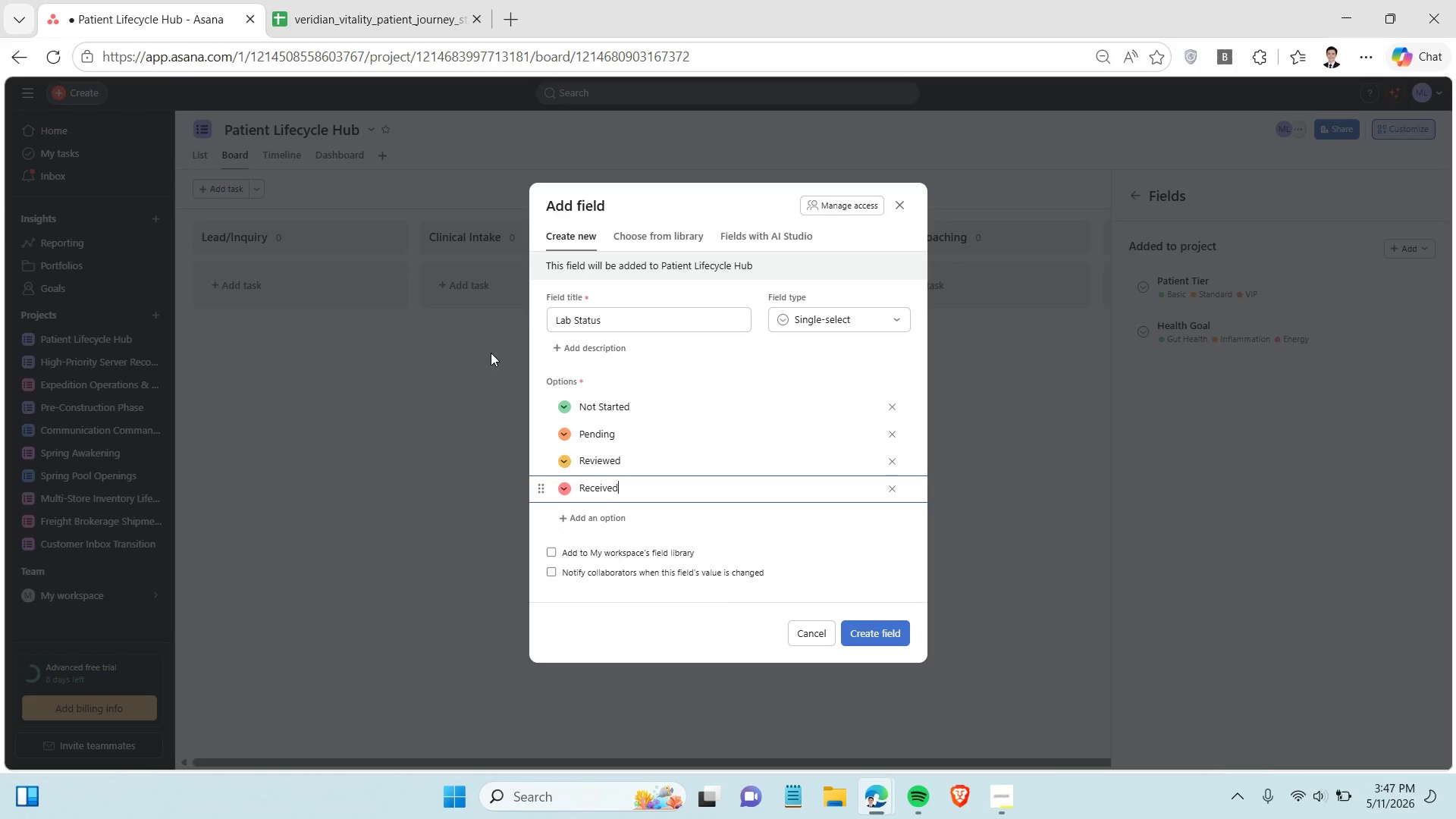 
left_click([372, 2])
 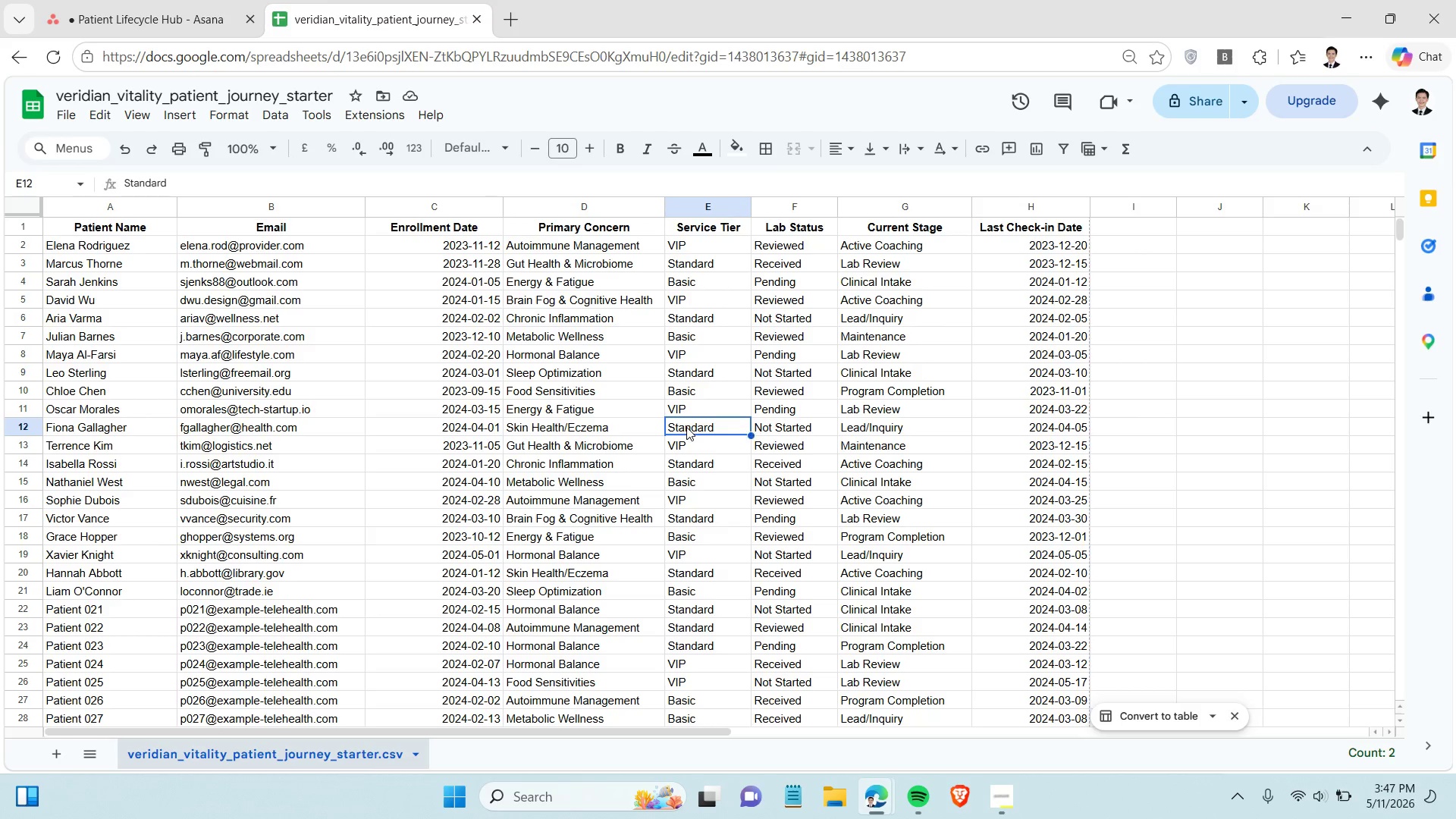 
left_click([817, 449])
 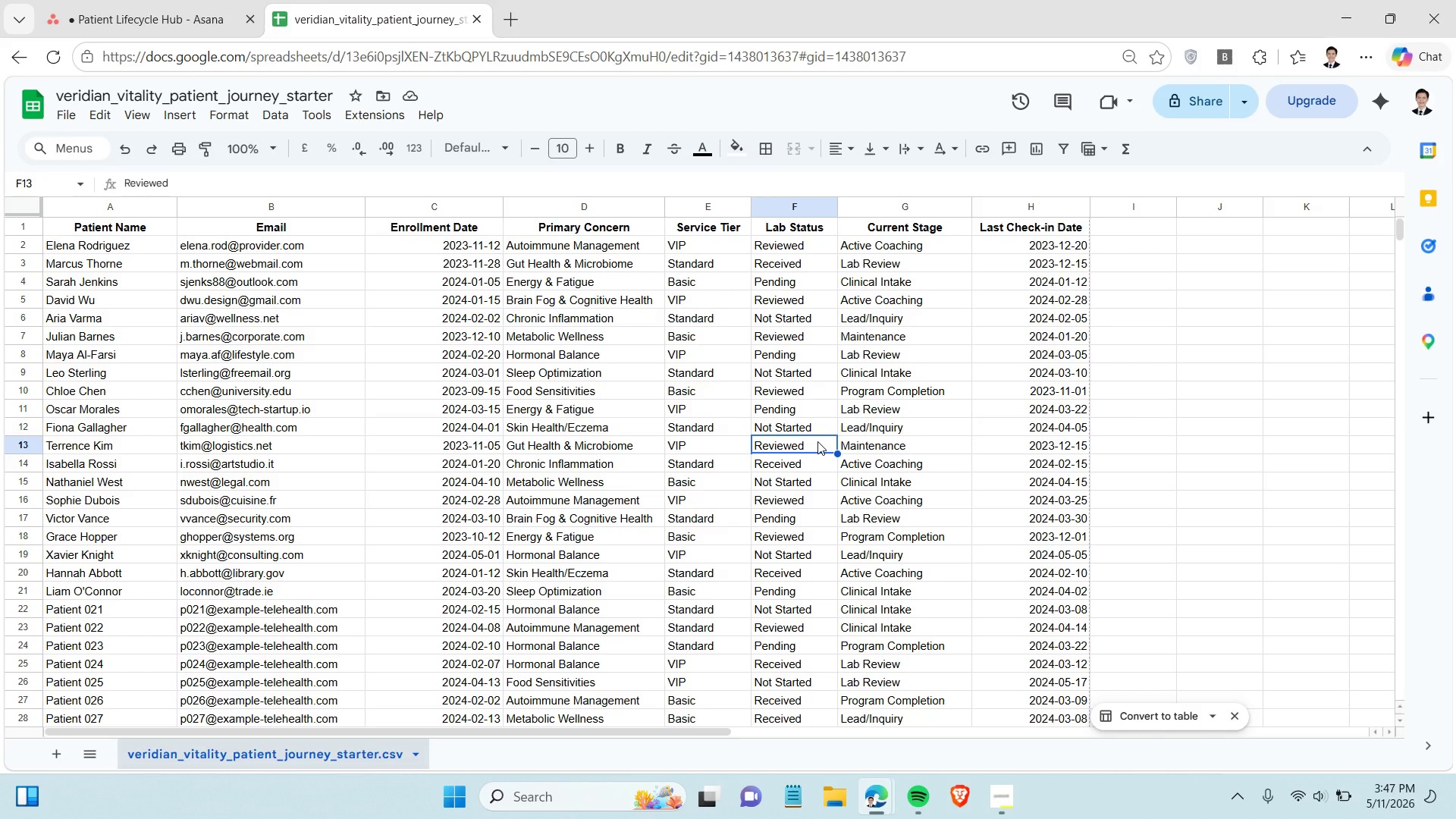 
scroll: coordinate [811, 451], scroll_direction: down, amount: 8.0
 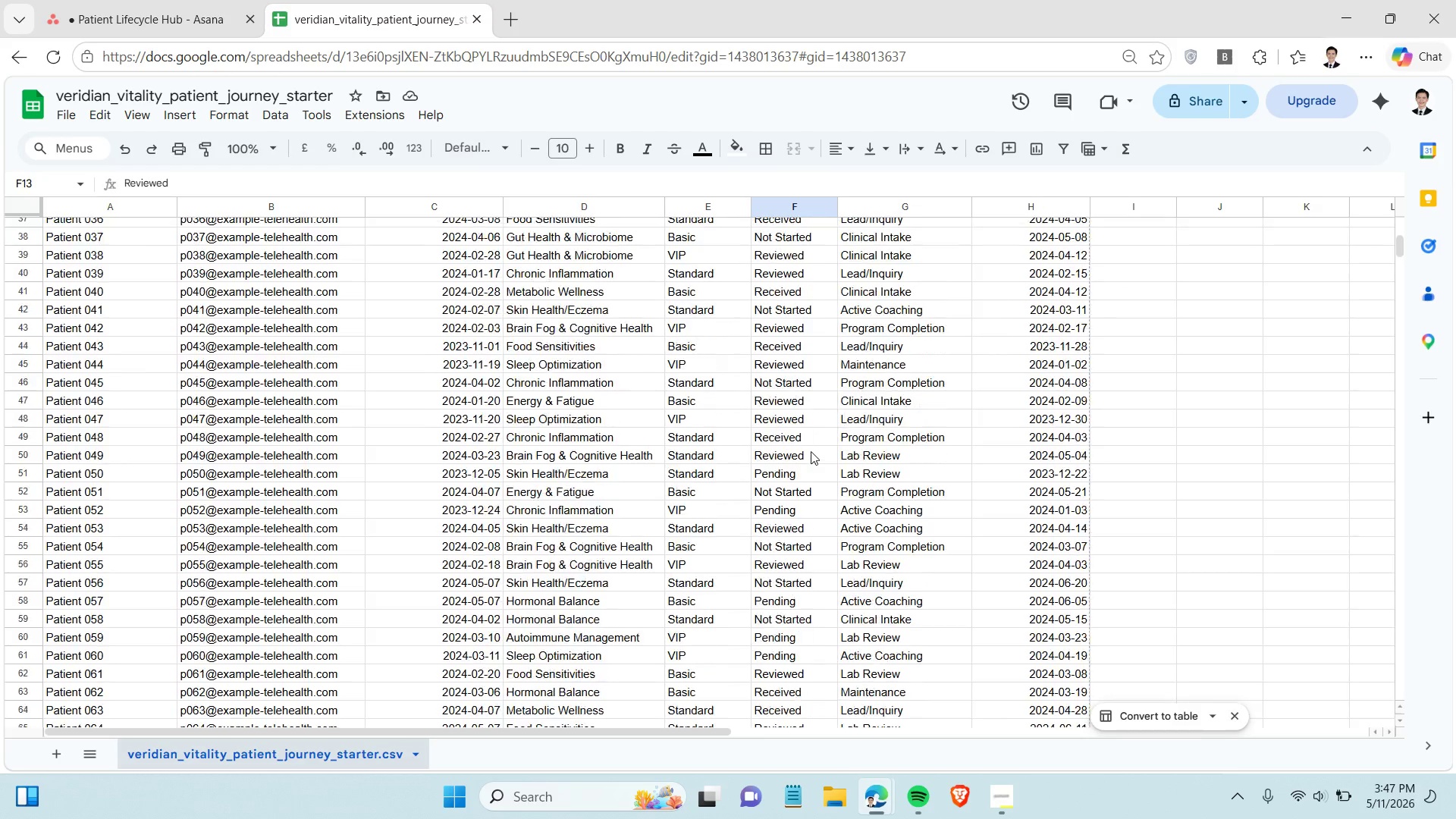 
scroll: coordinate [810, 450], scroll_direction: up, amount: 15.0
 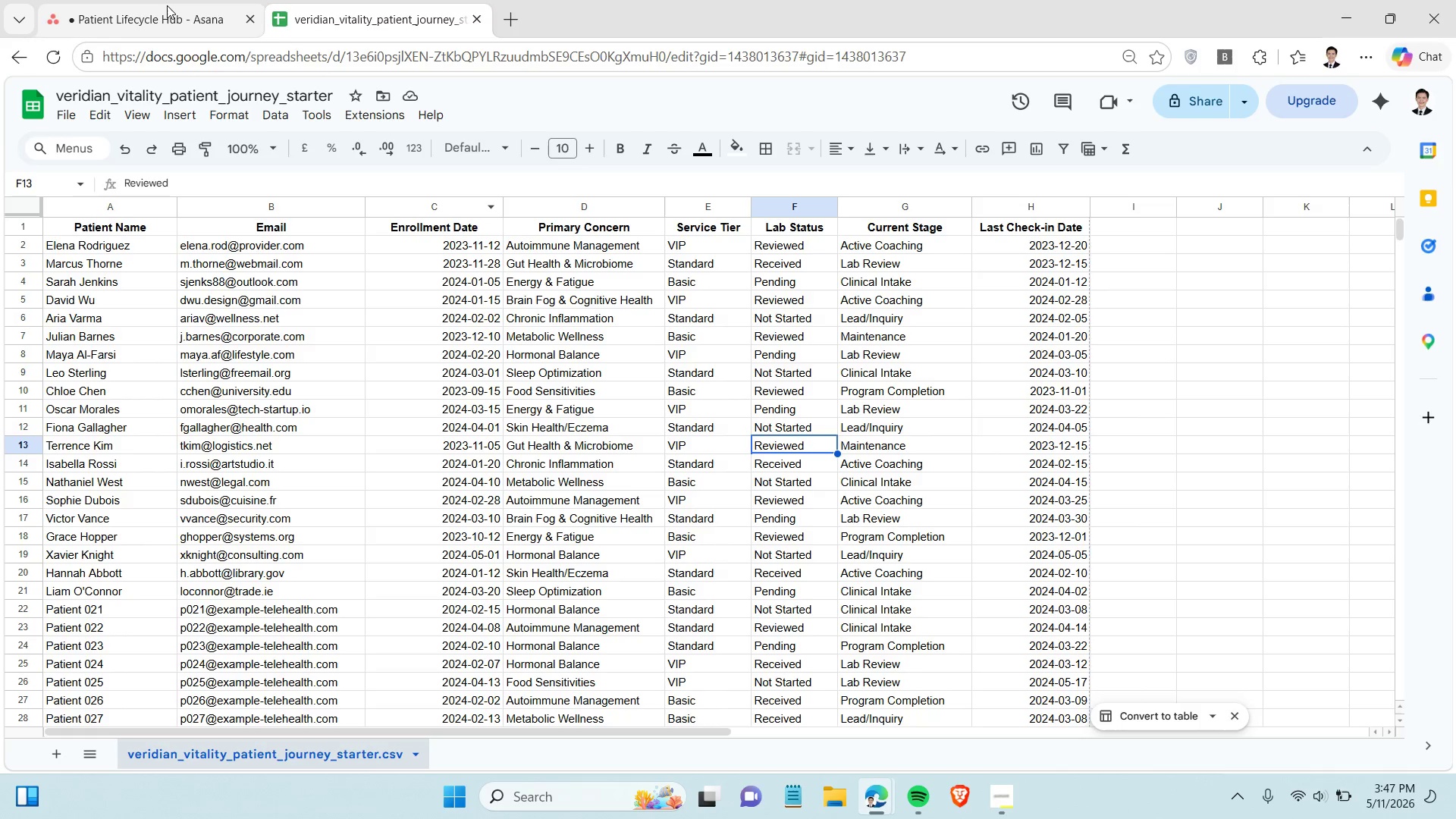 
left_click([166, 5])
 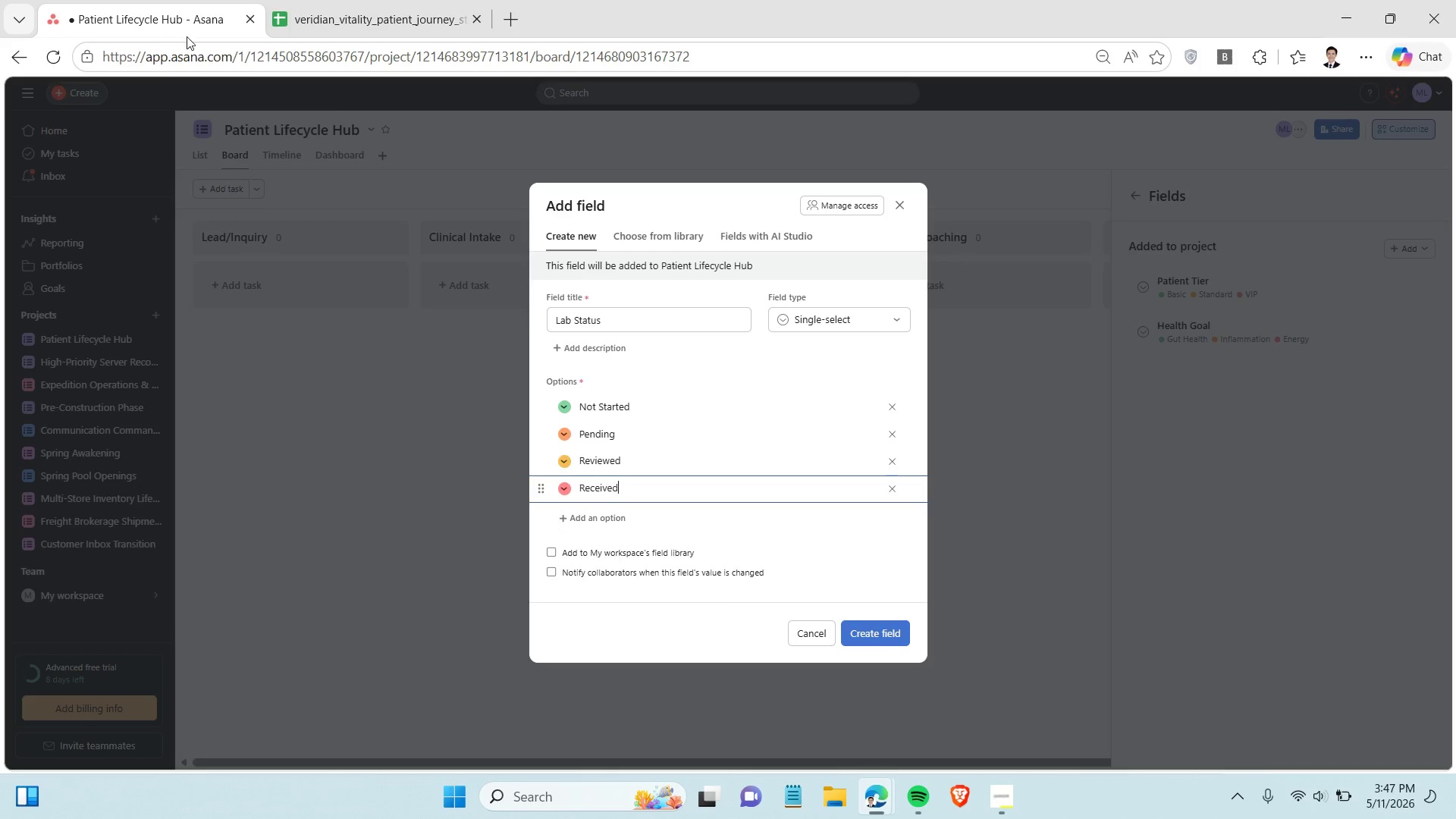 
left_click([375, 18])
 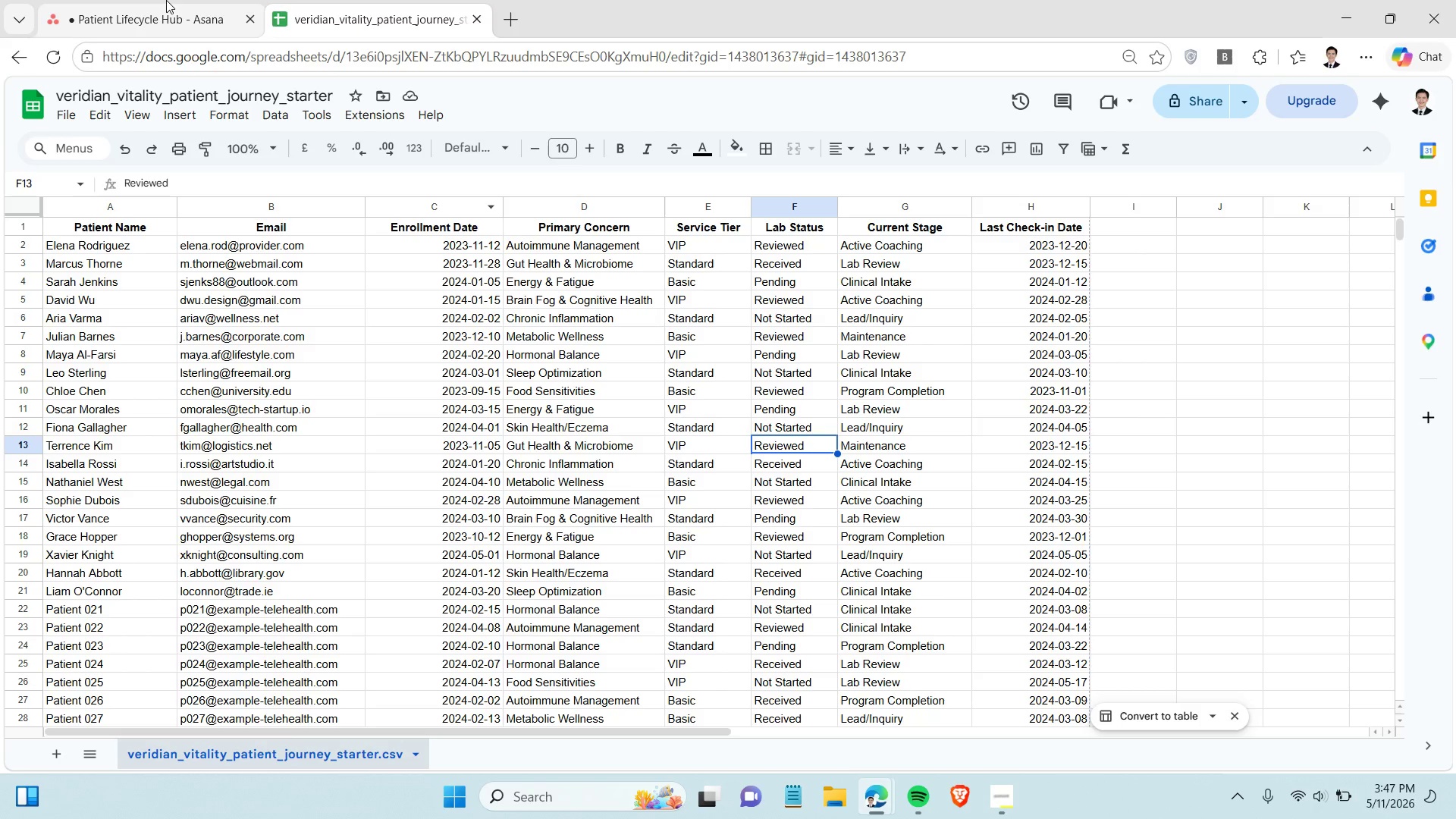 
left_click([163, 0])
 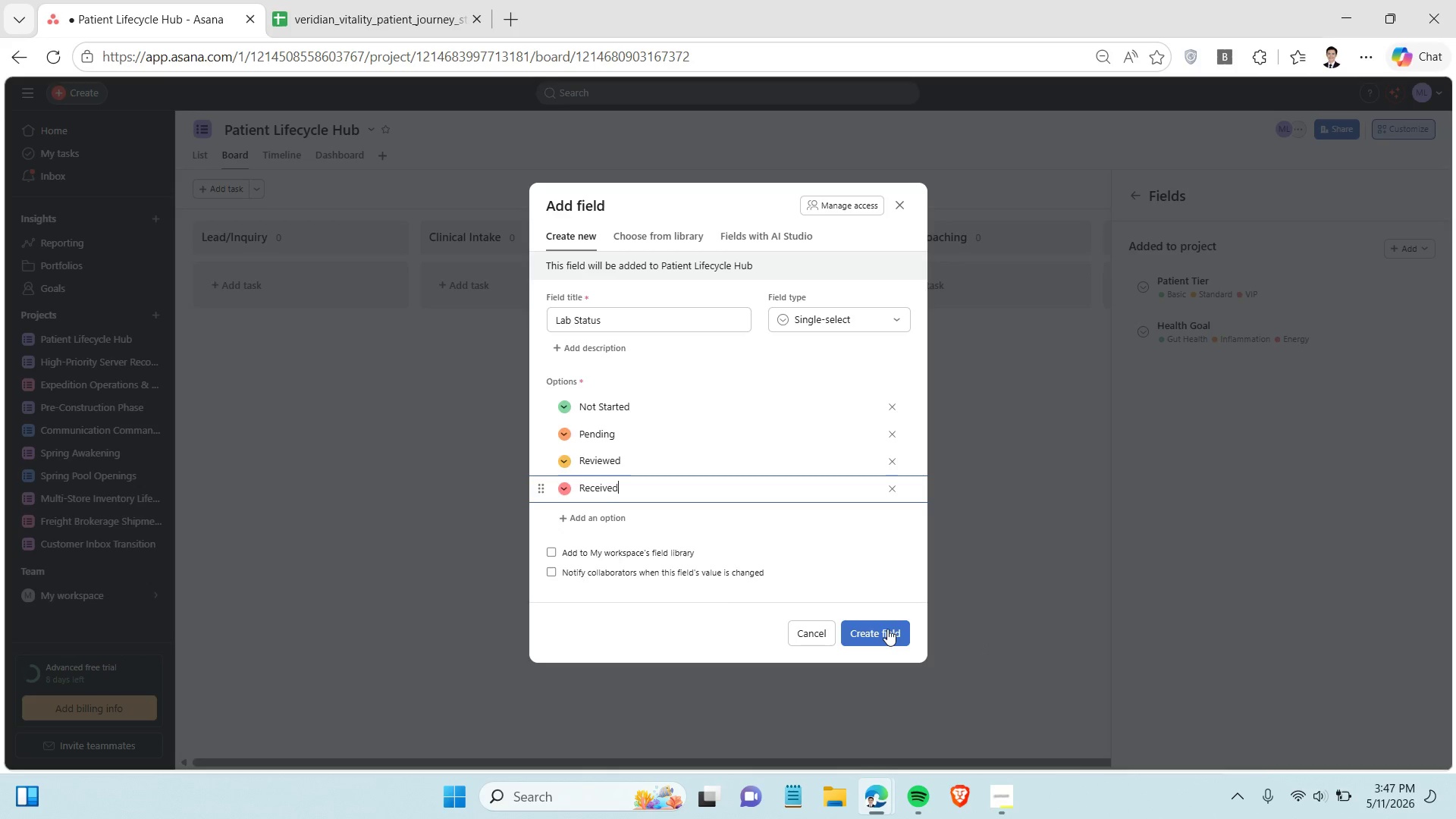 
left_click([887, 629])
 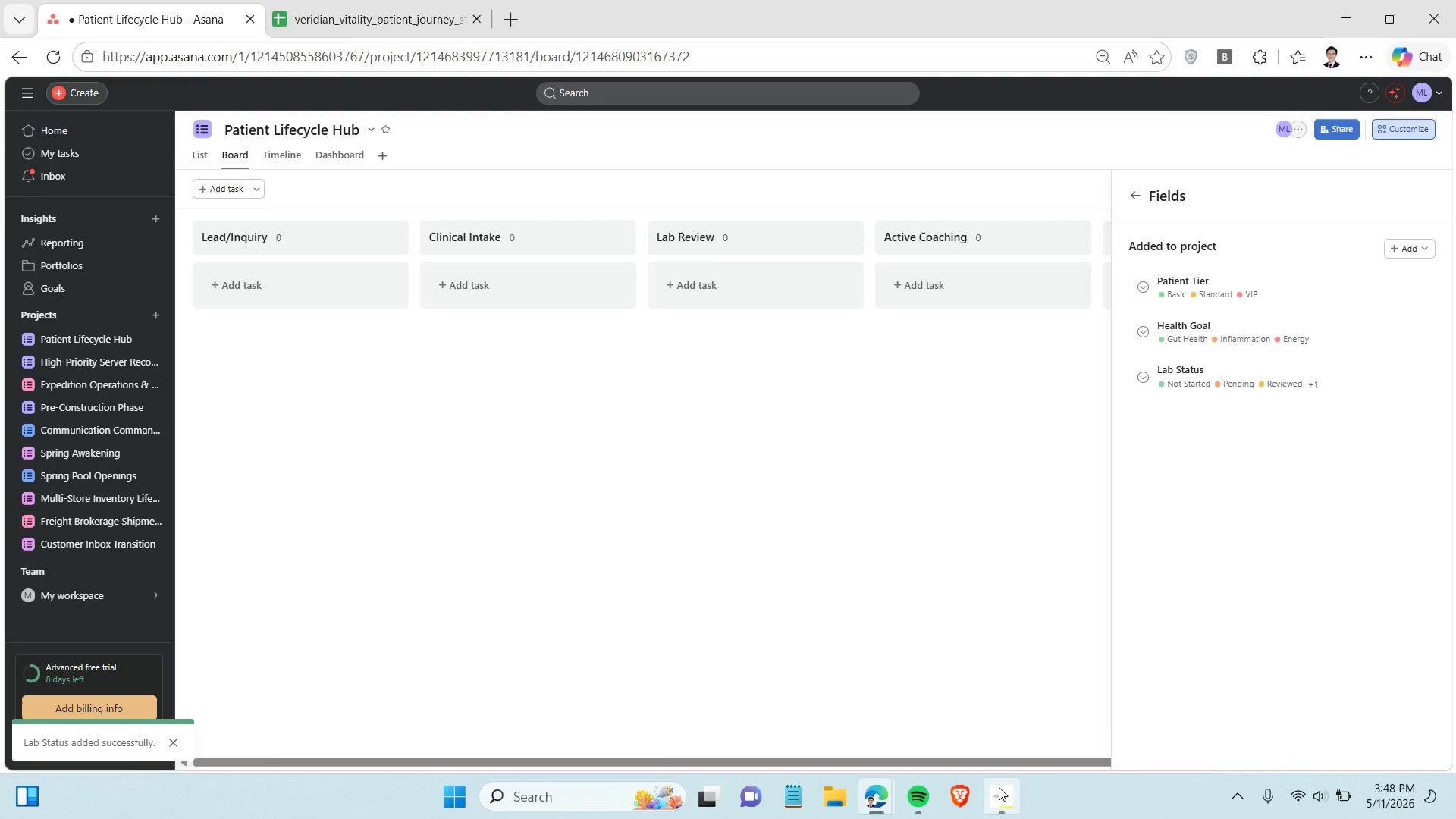 
left_click([999, 787])